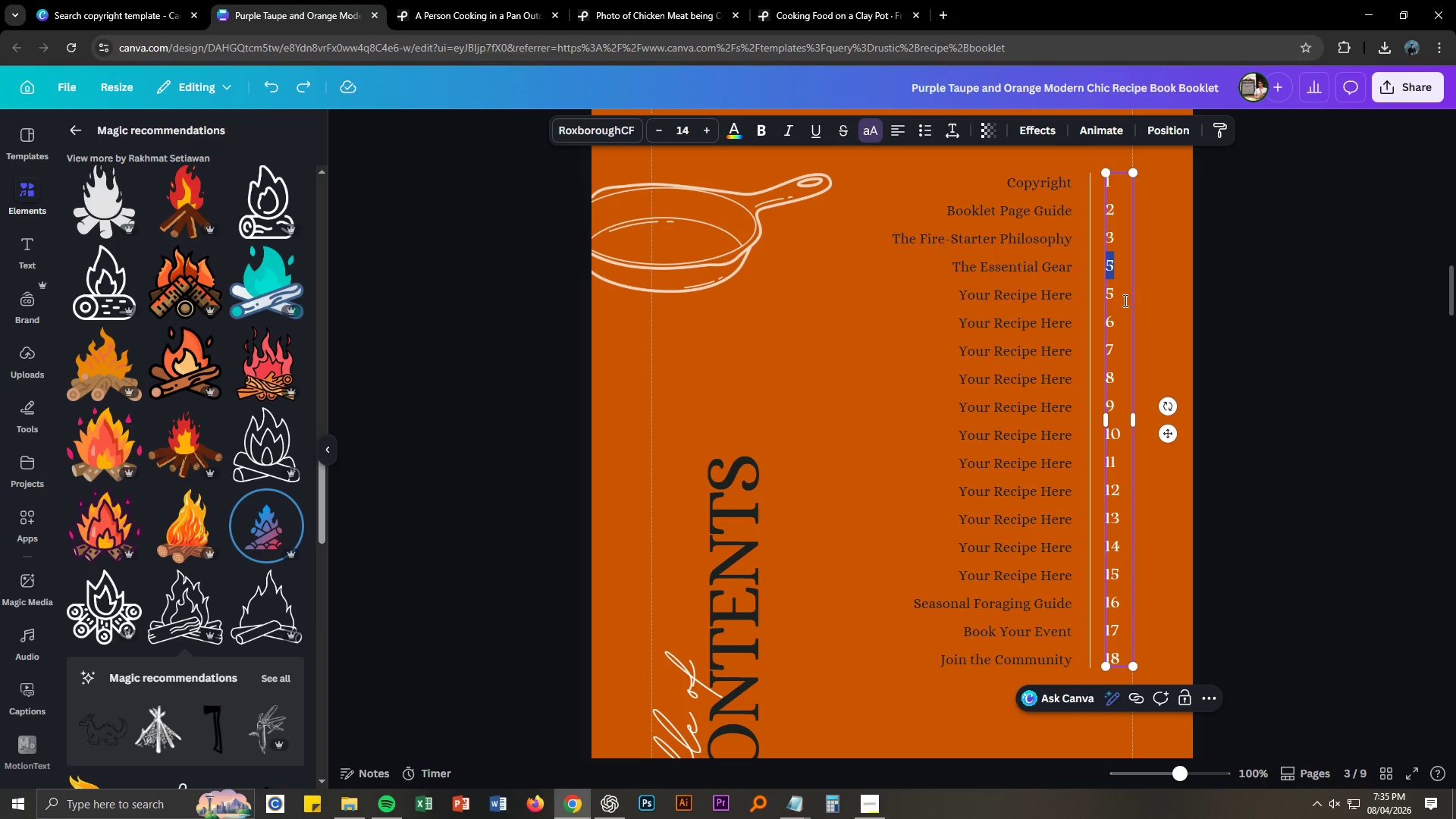 
type(45)
 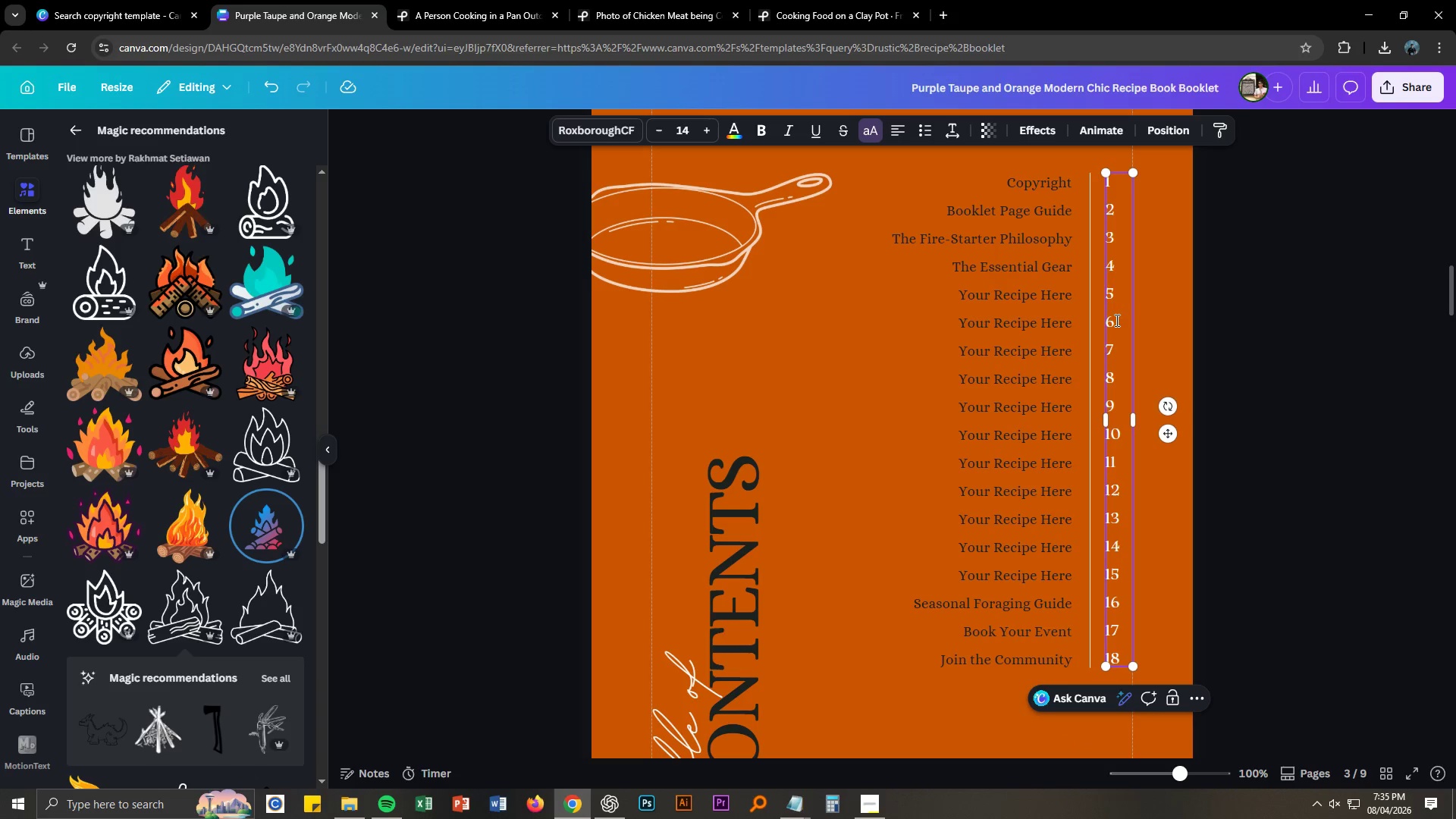 
left_click_drag(start_coordinate=[1113, 295], to_coordinate=[1106, 295])
 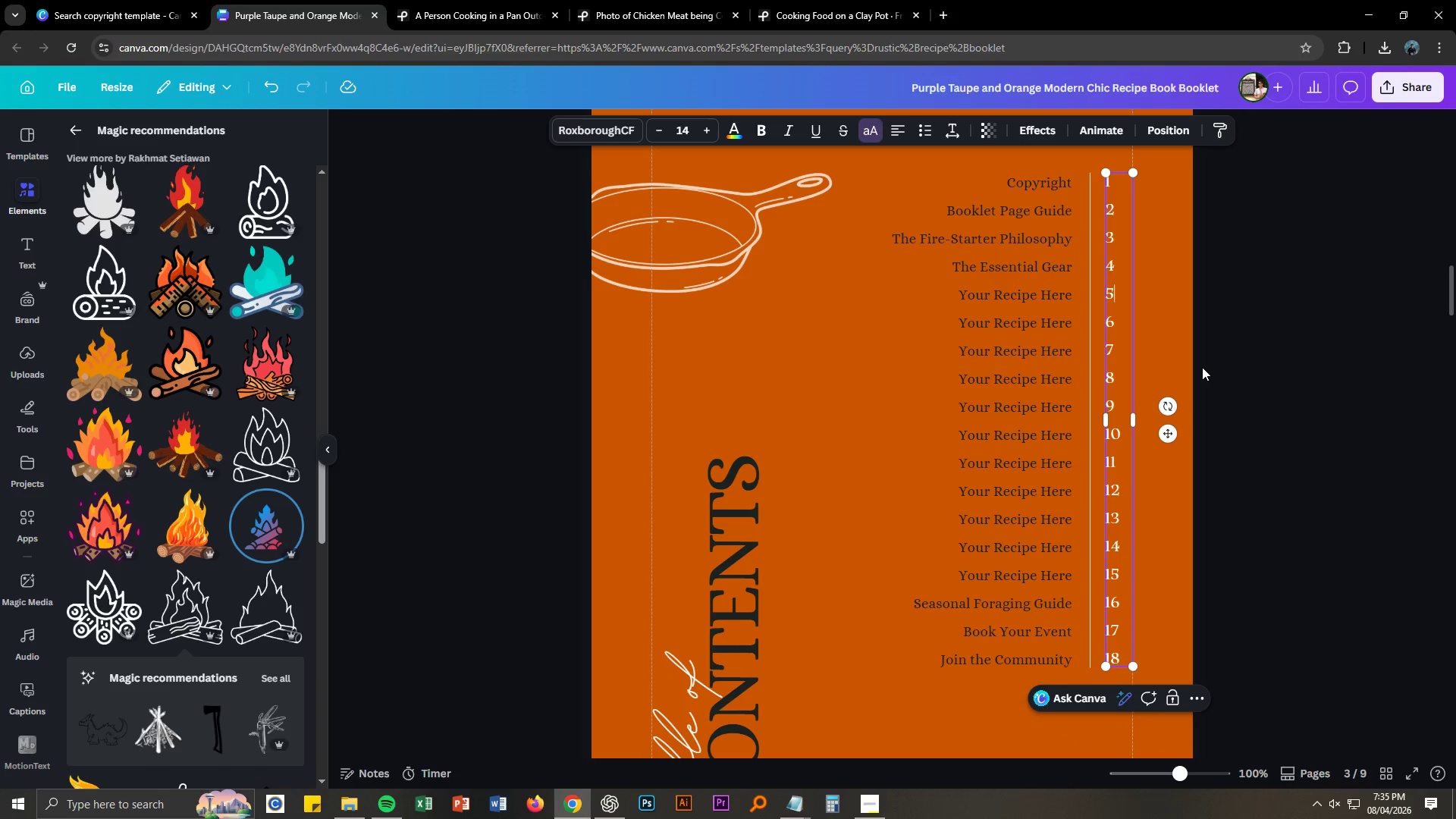 
left_click([1229, 372])
 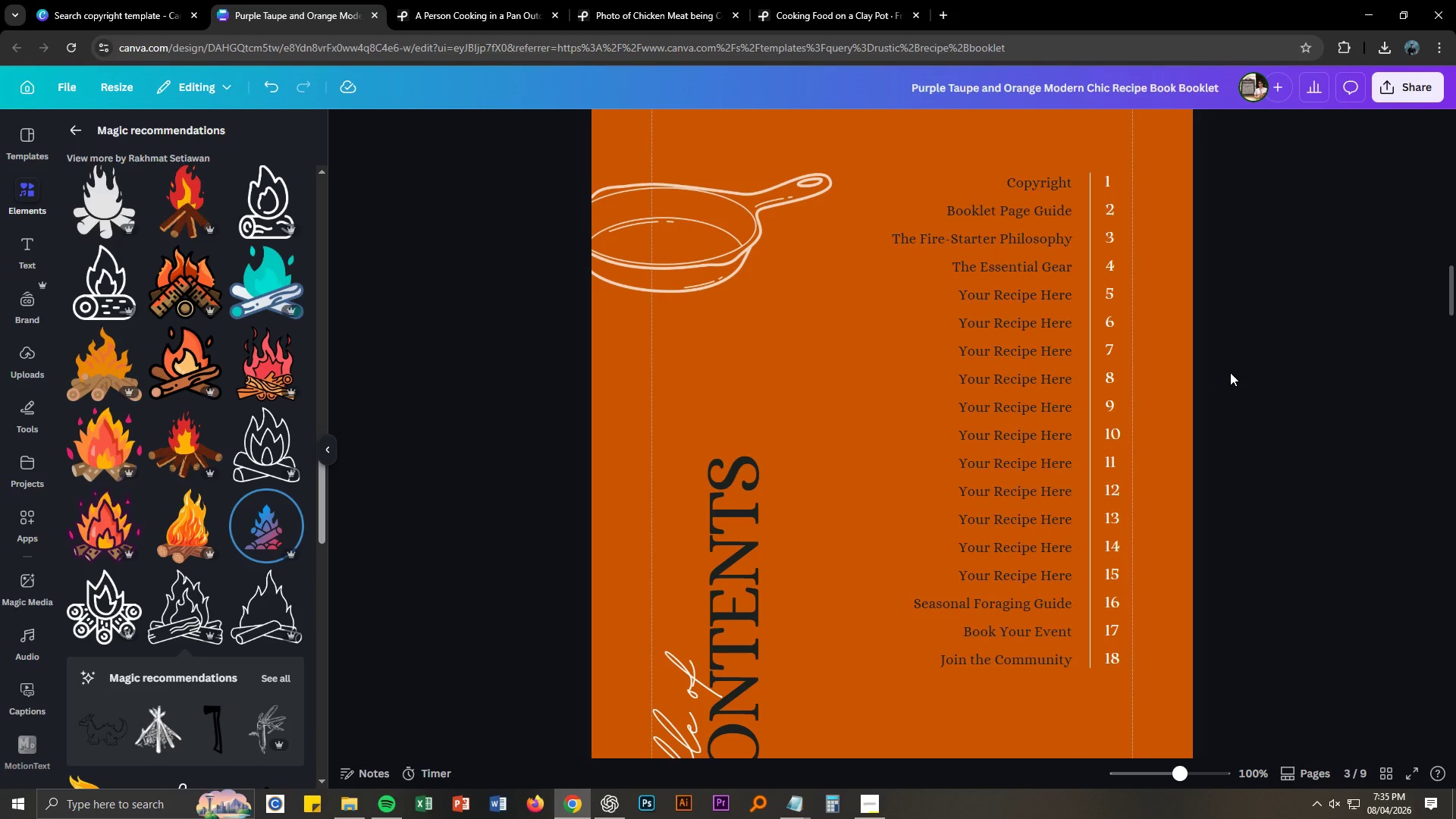 
scroll: coordinate [1126, 632], scroll_direction: down, amount: 18.0
 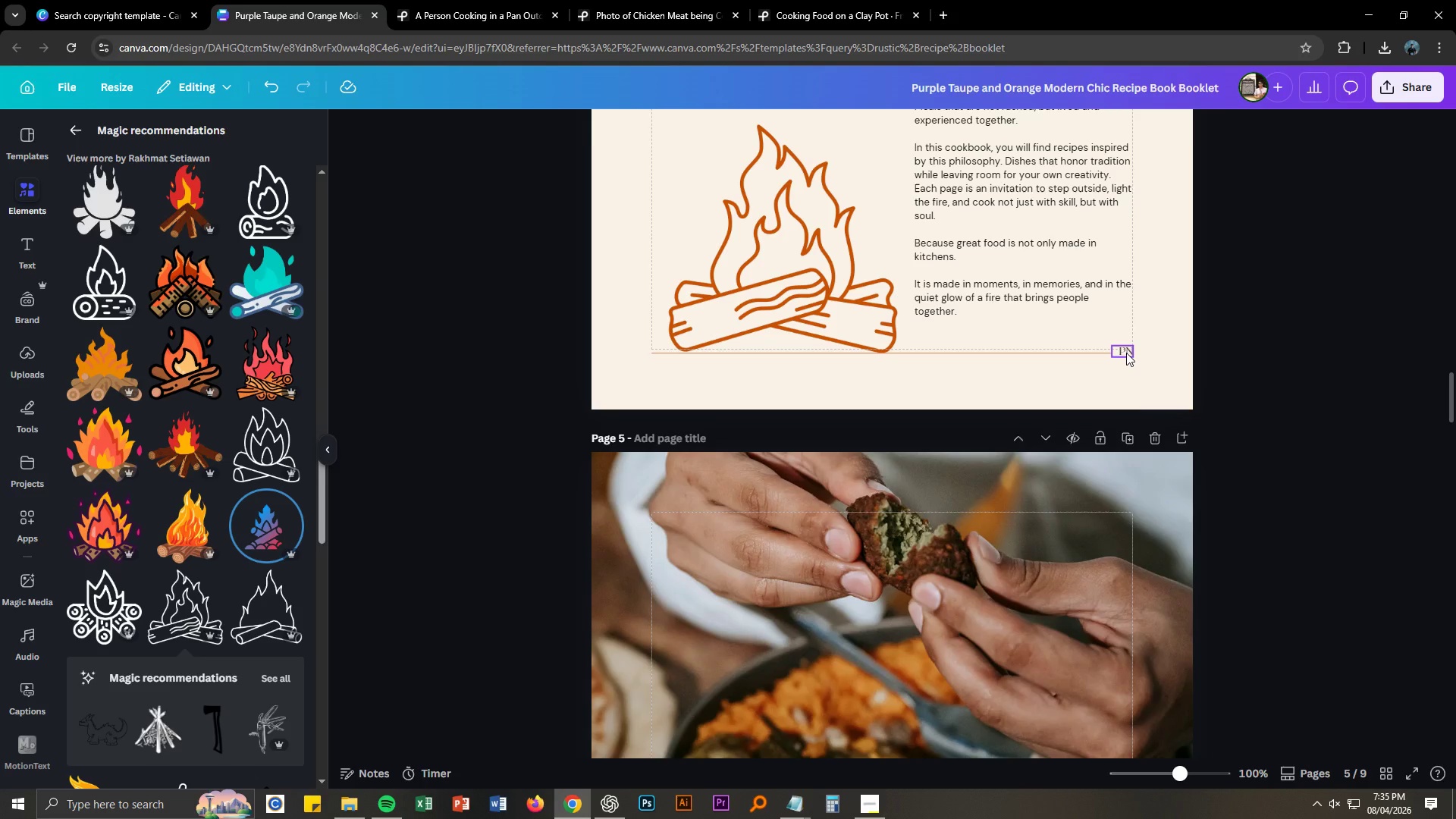 
double_click([1127, 351])
 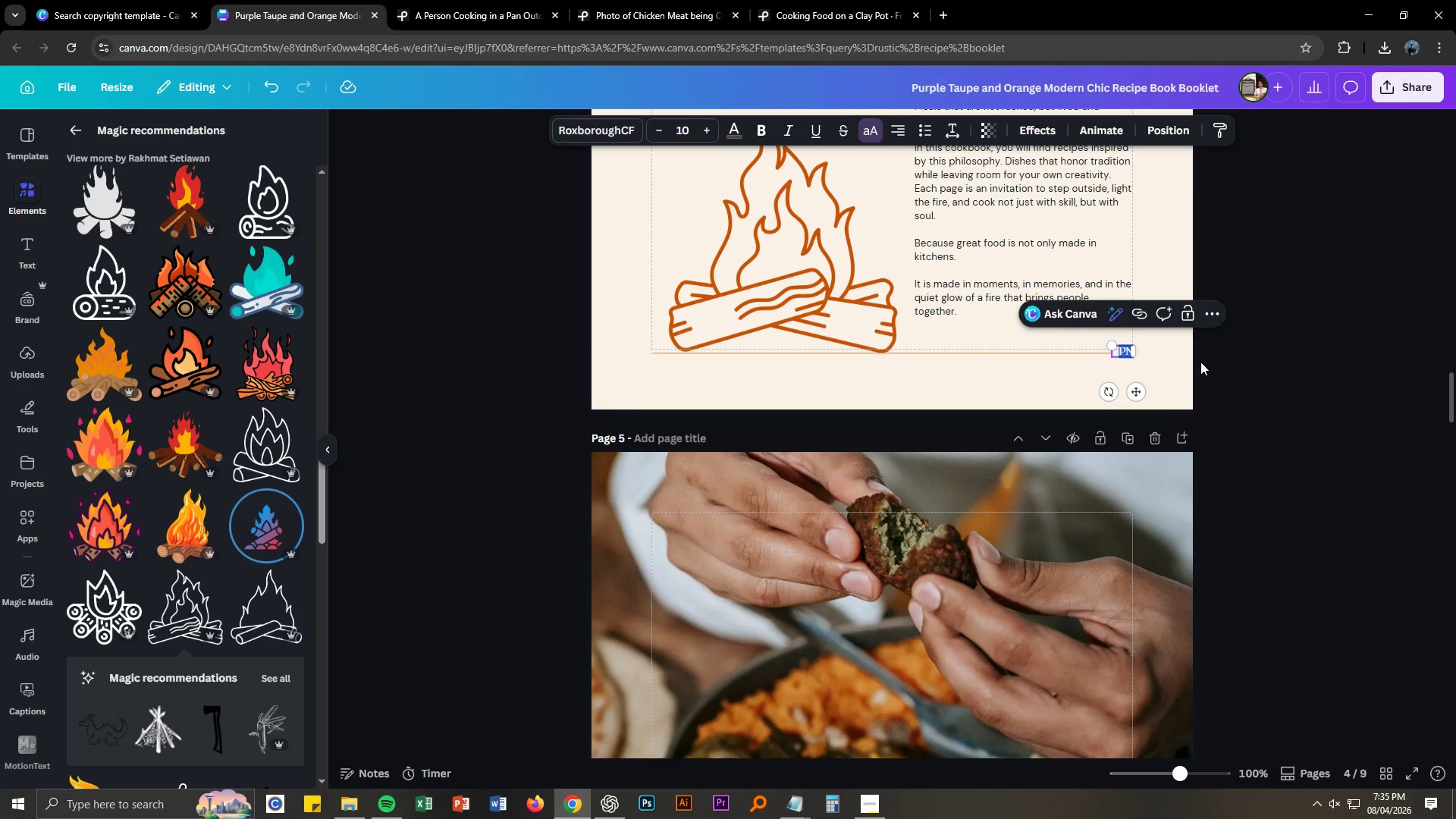 
key(Numpad3)
 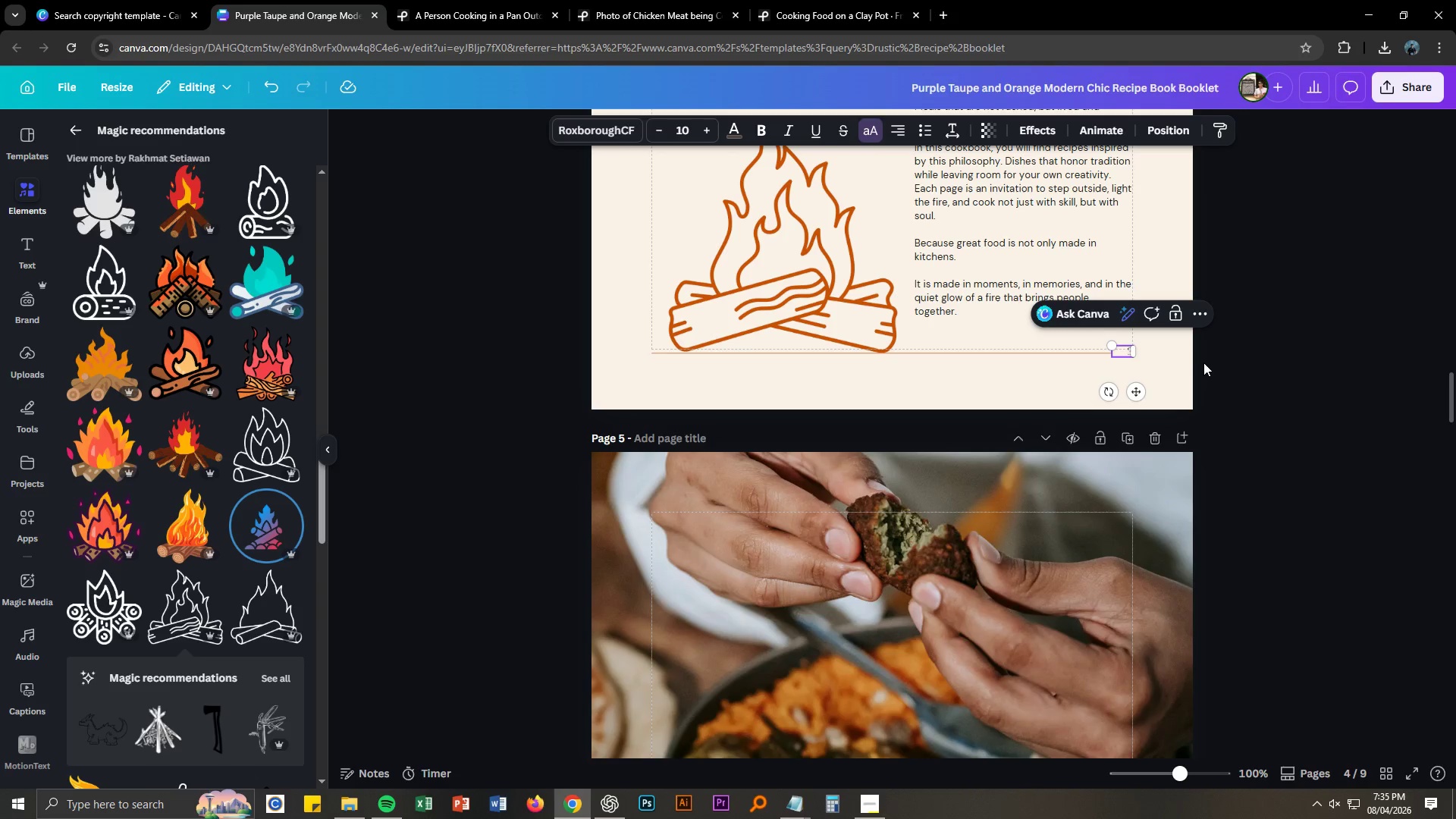 
left_click([1257, 364])
 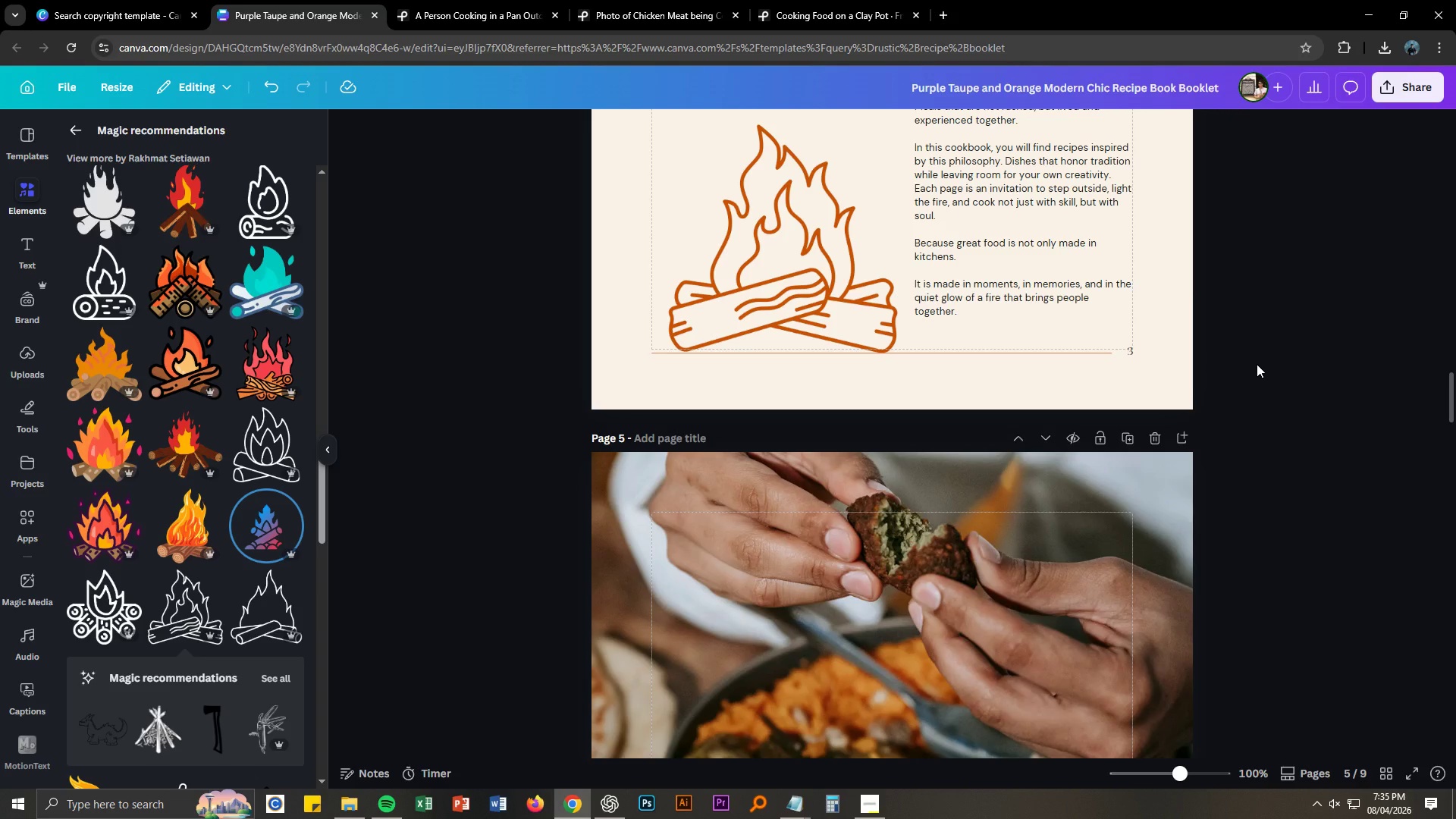 
left_click([1257, 364])
 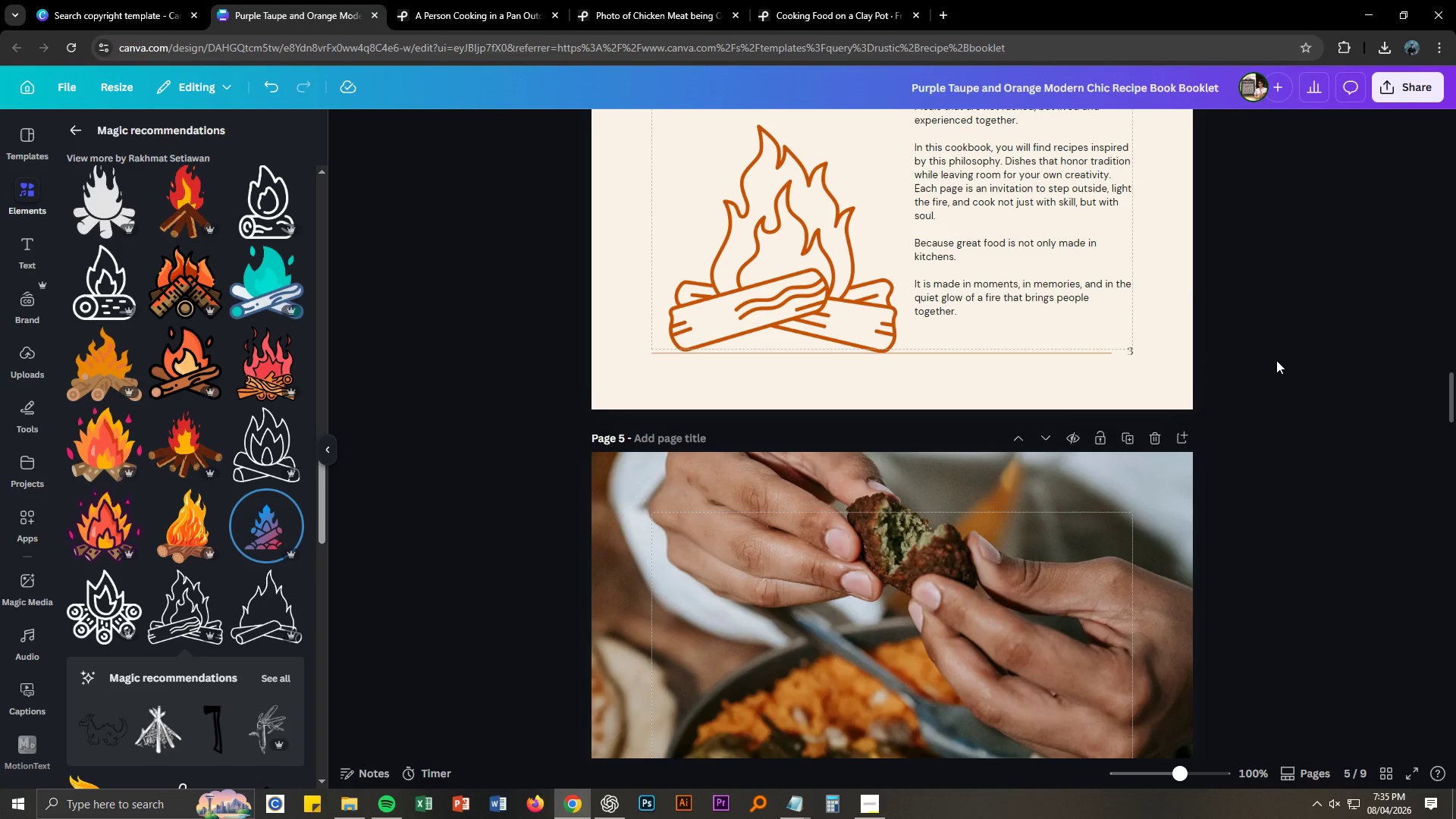 
scroll: coordinate [1193, 348], scroll_direction: up, amount: 20.0
 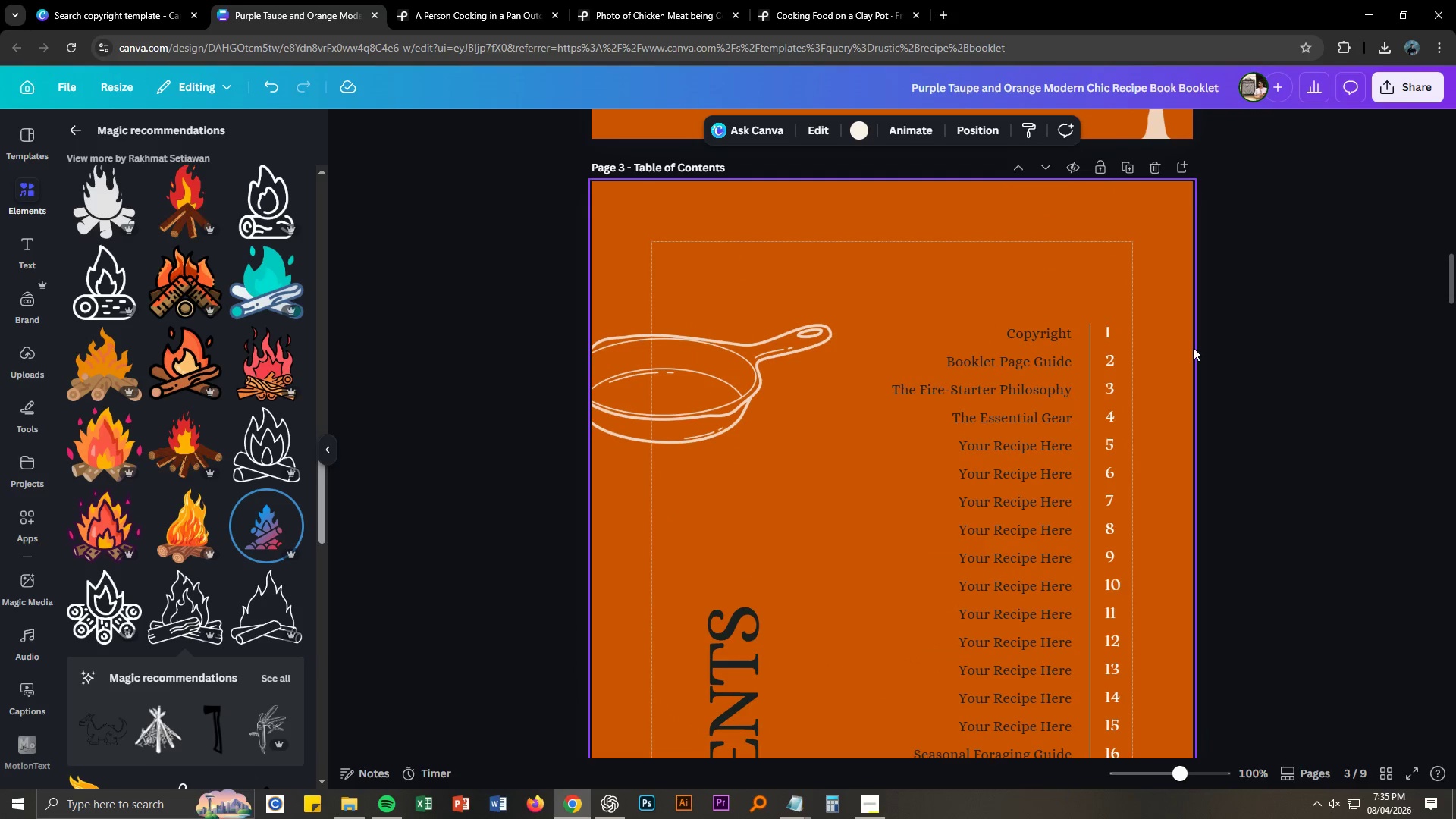 
scroll: coordinate [1193, 347], scroll_direction: down, amount: 18.0
 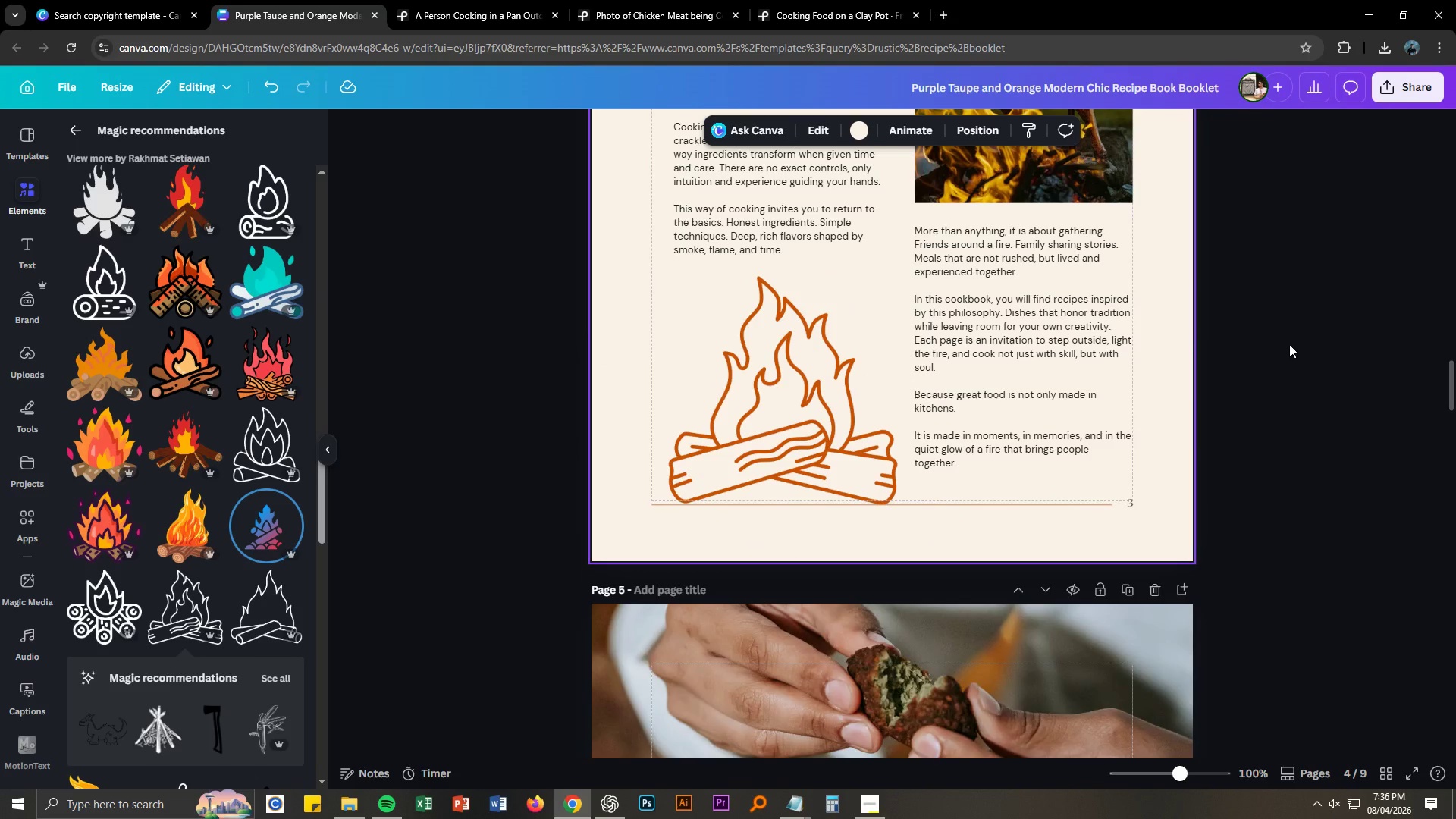 
left_click([1289, 344])
 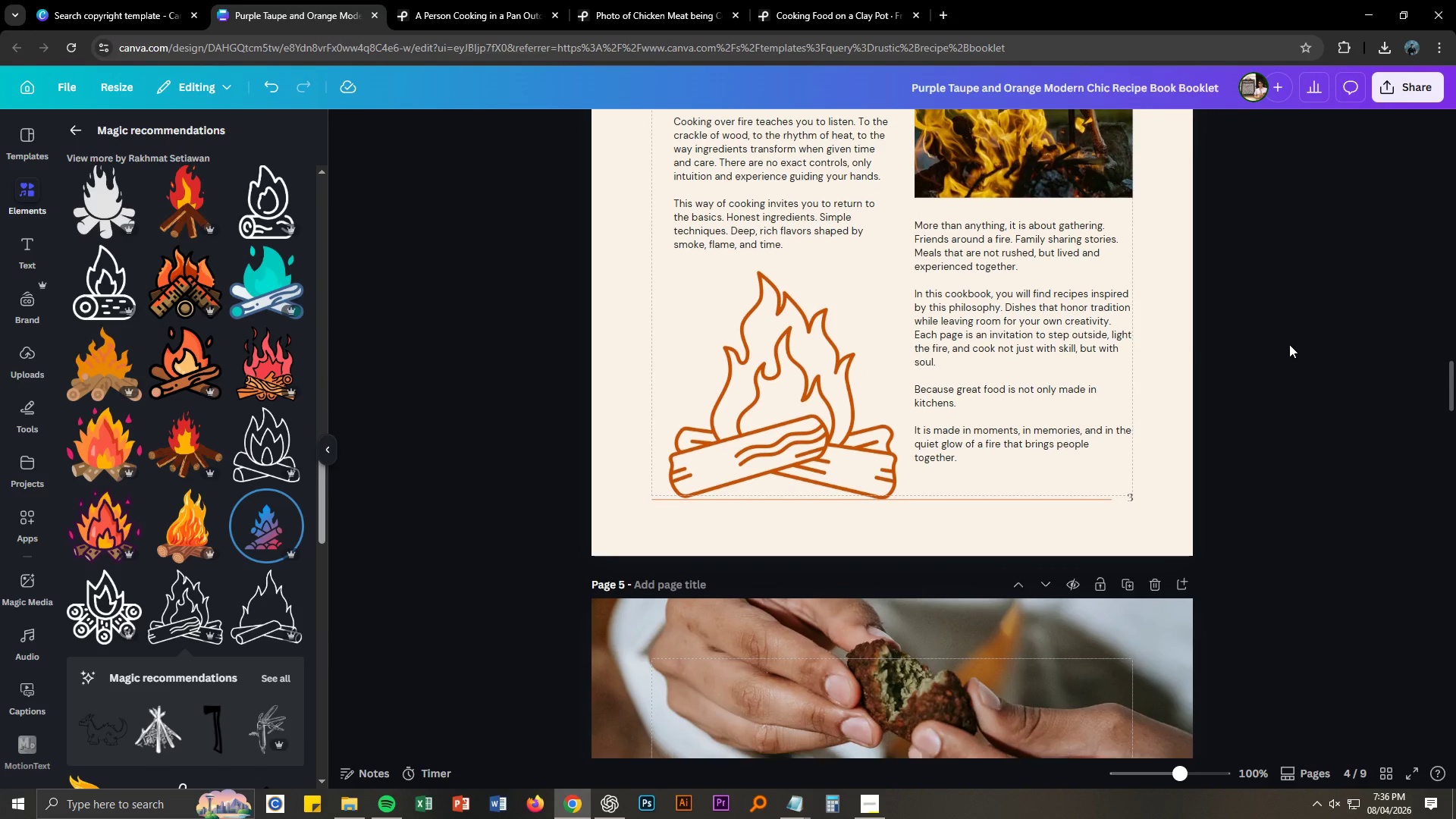 
scroll: coordinate [1289, 344], scroll_direction: down, amount: 11.0
 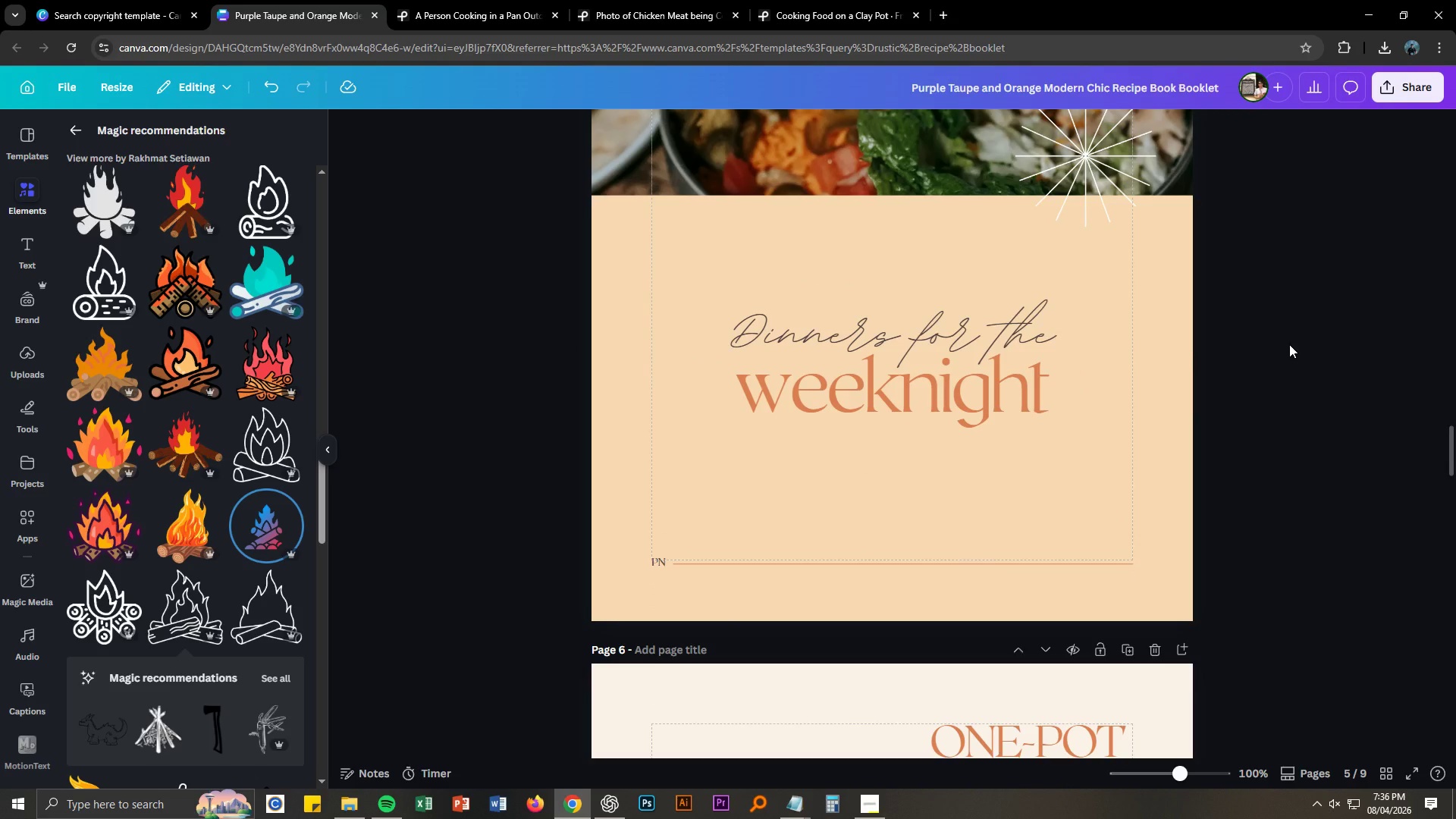 
key(Alt+AltLeft)
 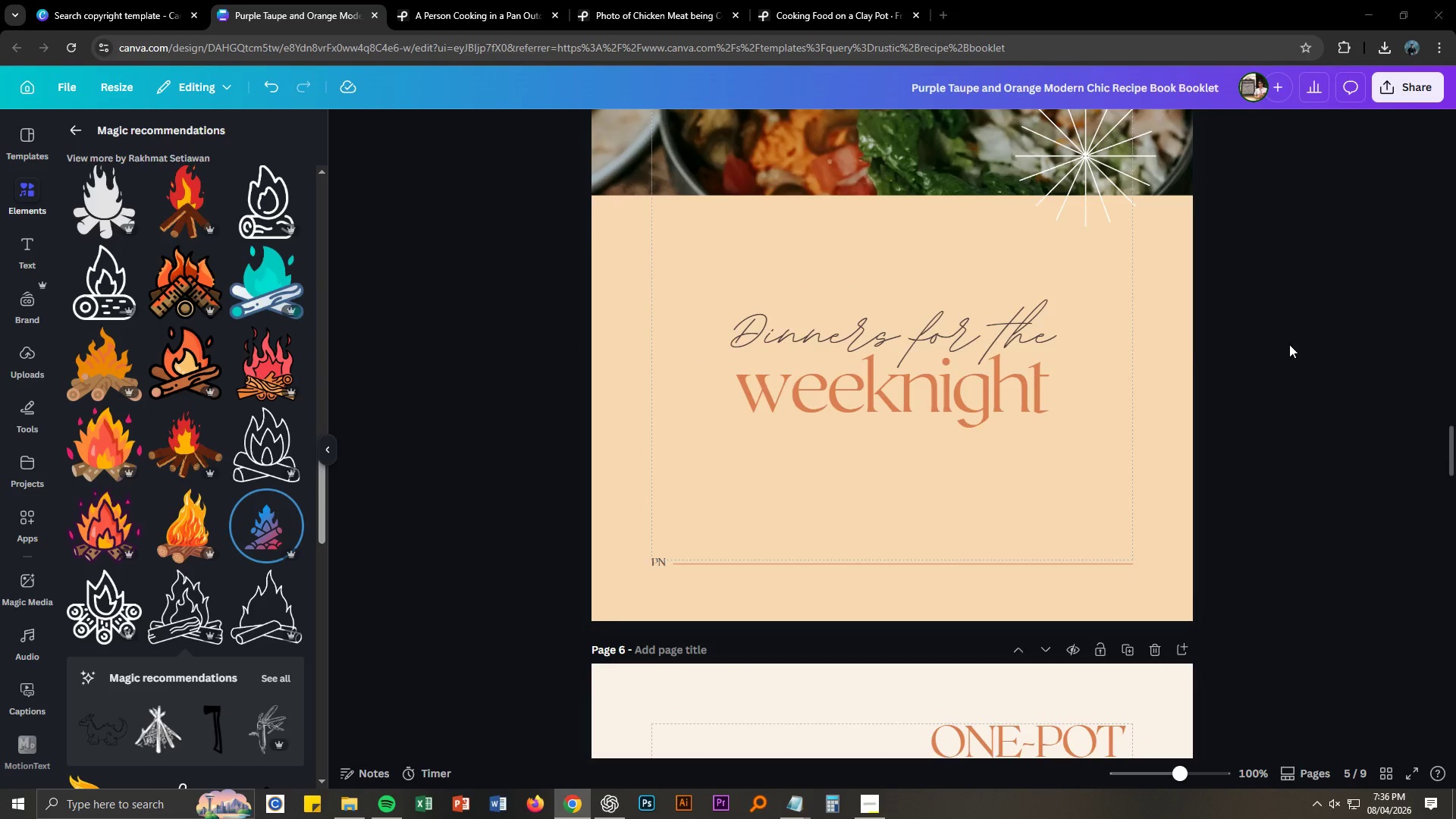 
key(Alt+Tab)
 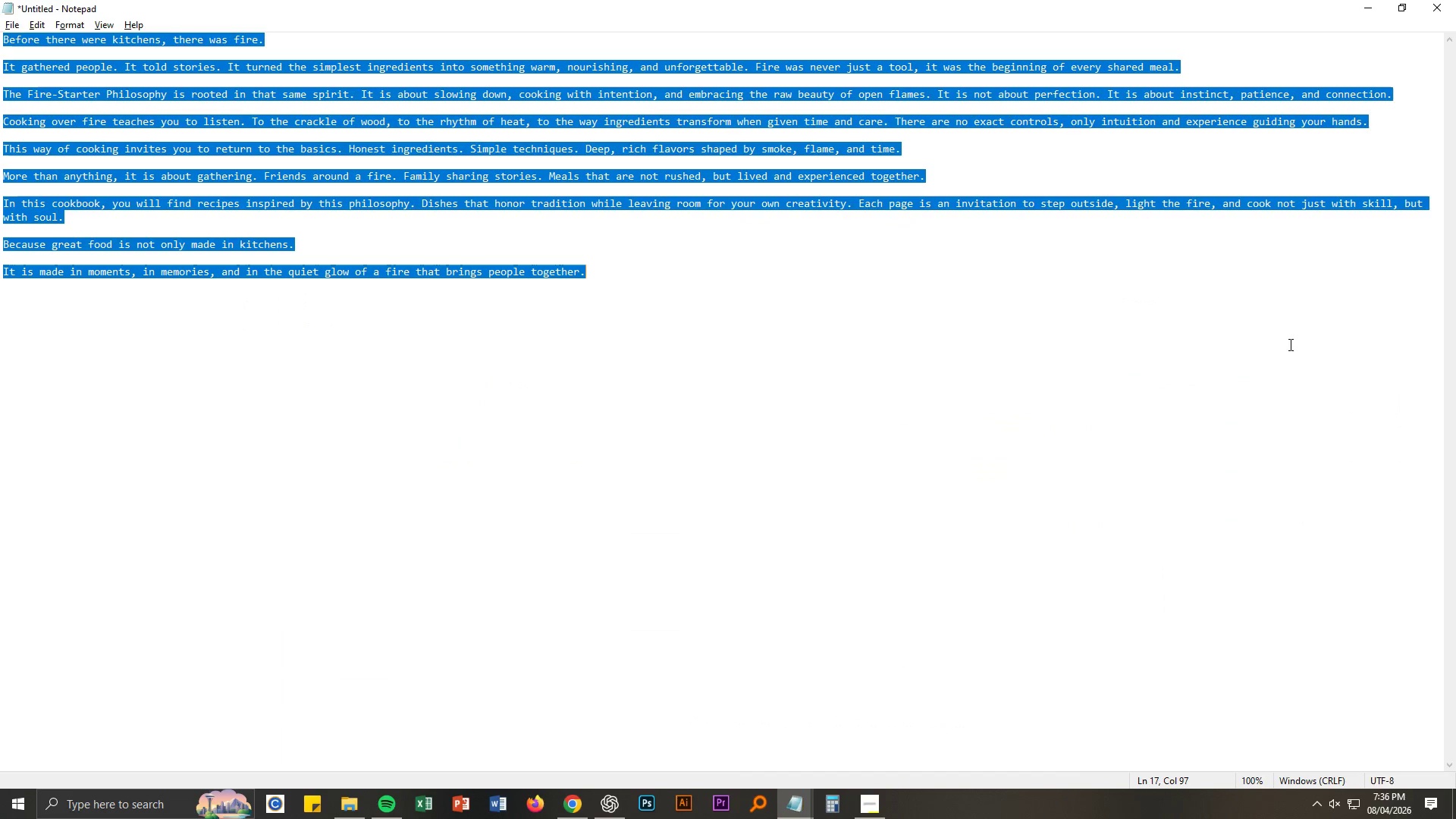 
key(Alt+AltLeft)
 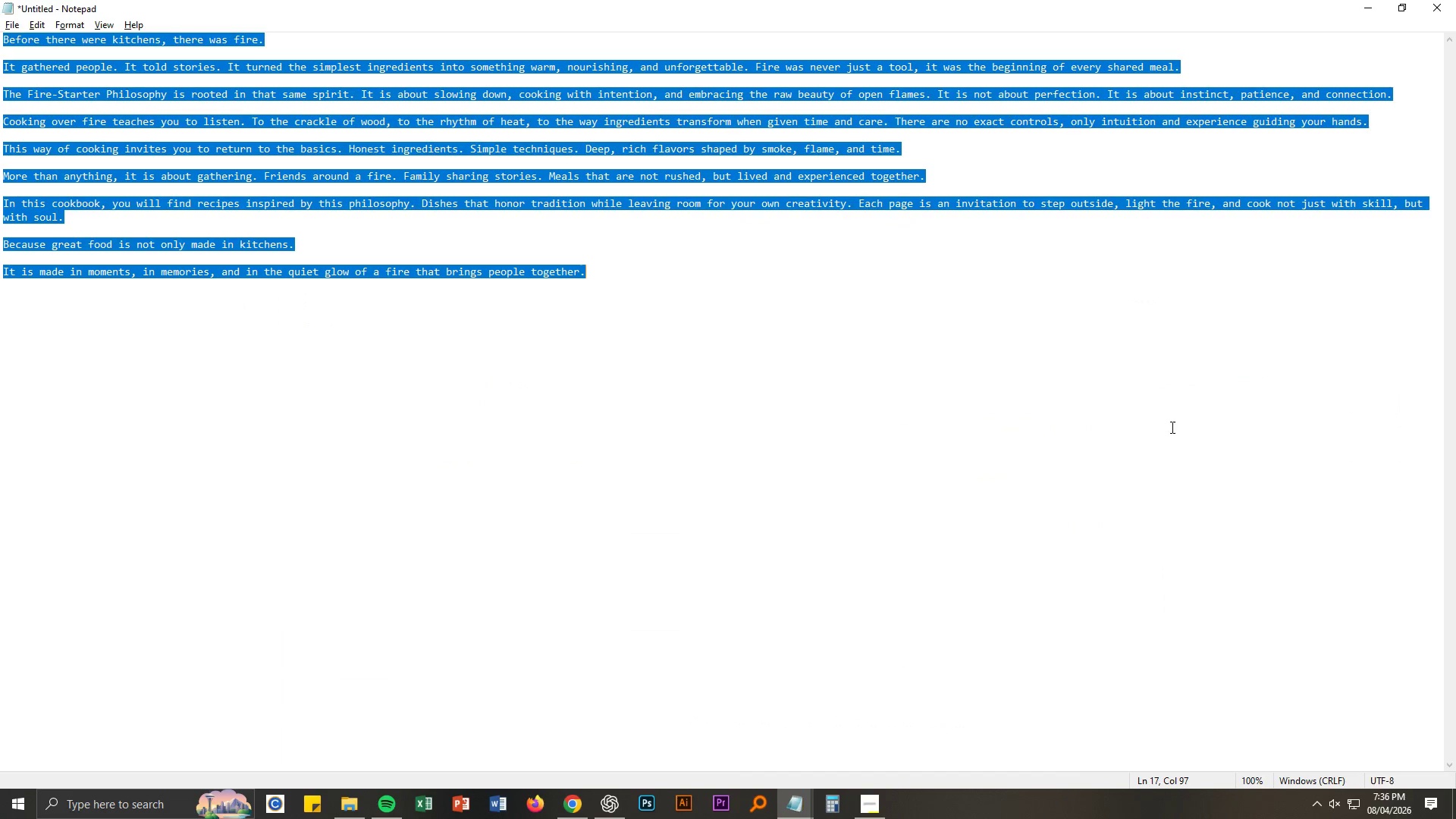 
key(Alt+Tab)
 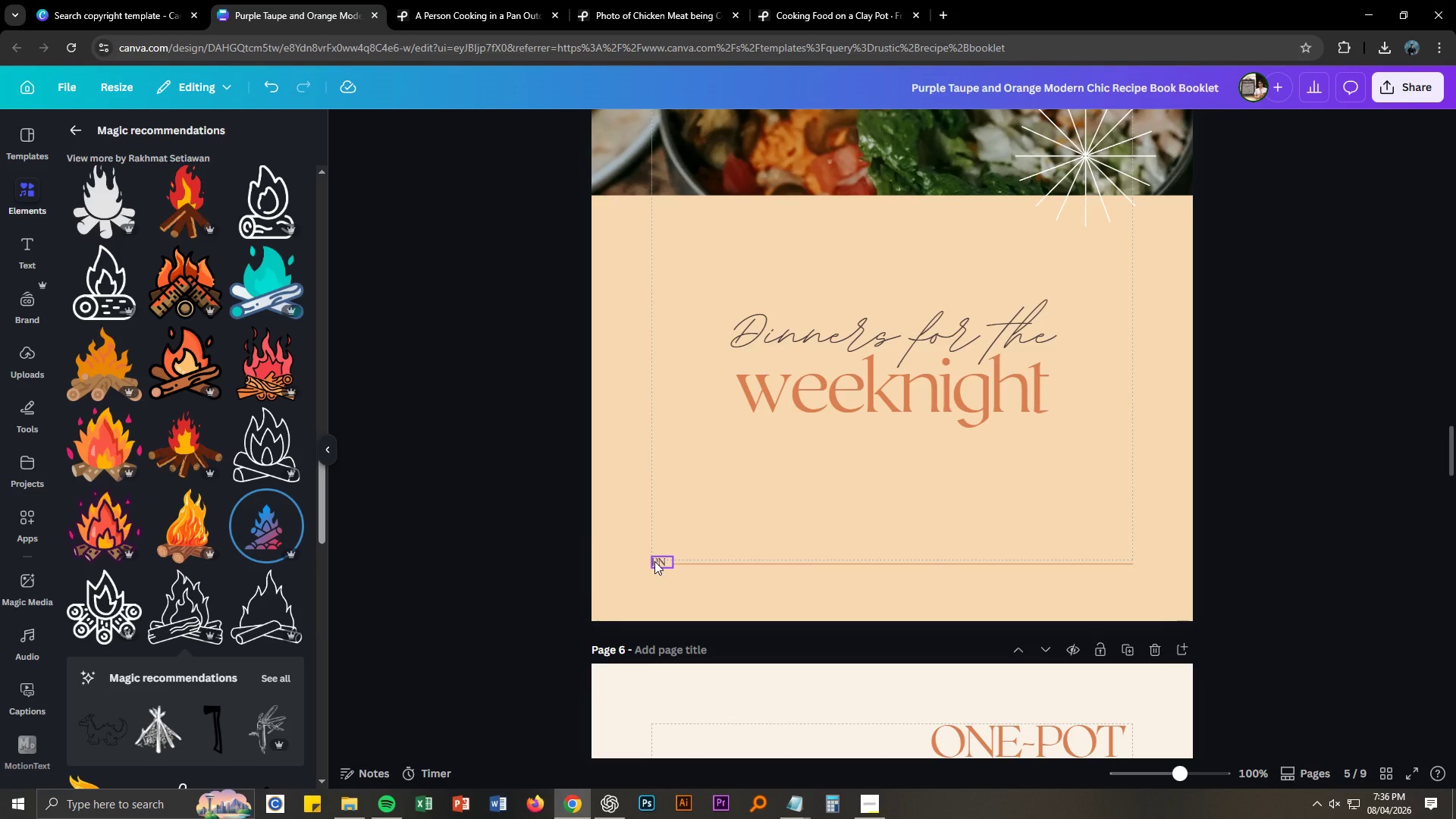 
double_click([655, 561])
 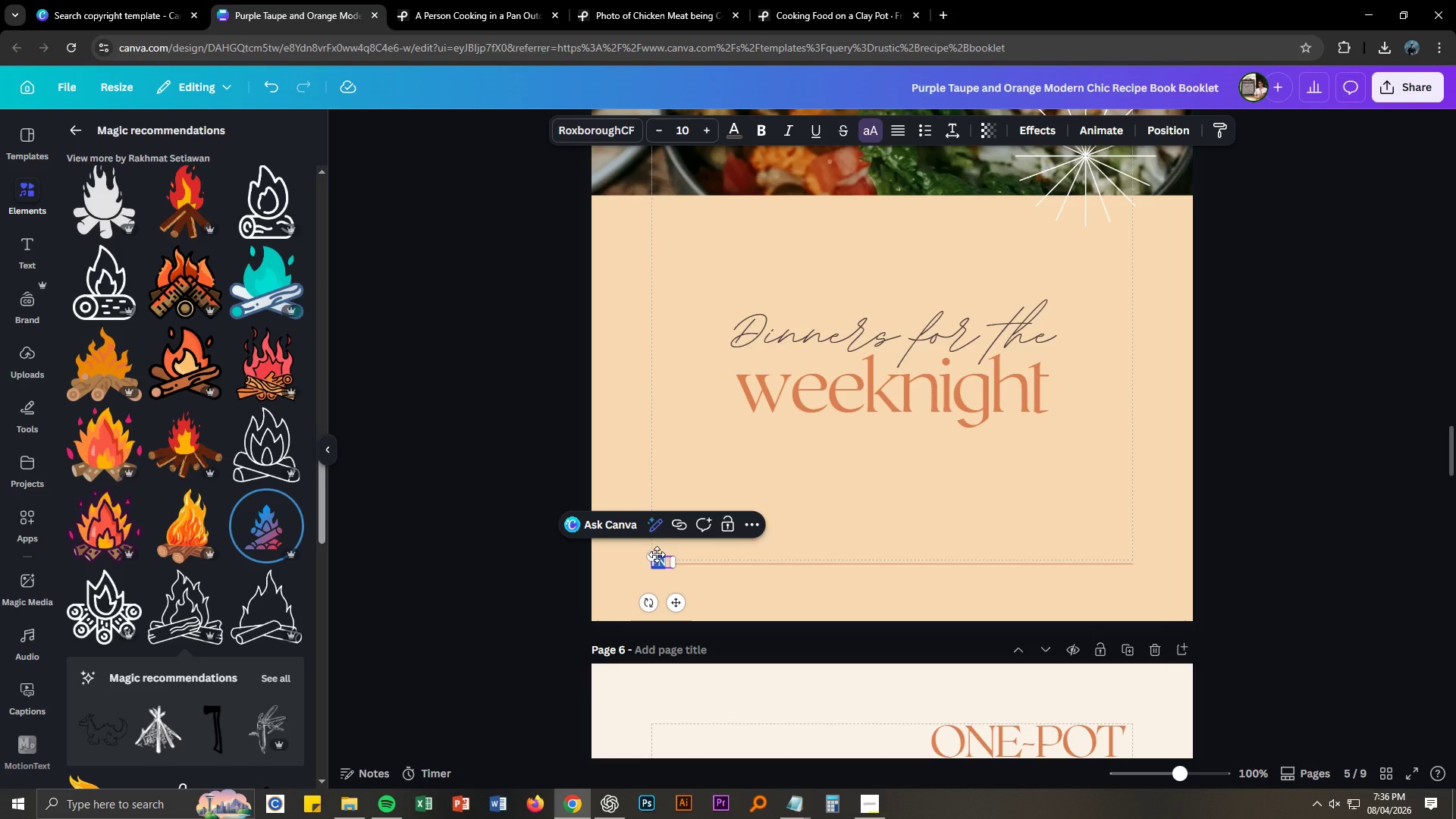 
key(Numpad4)
 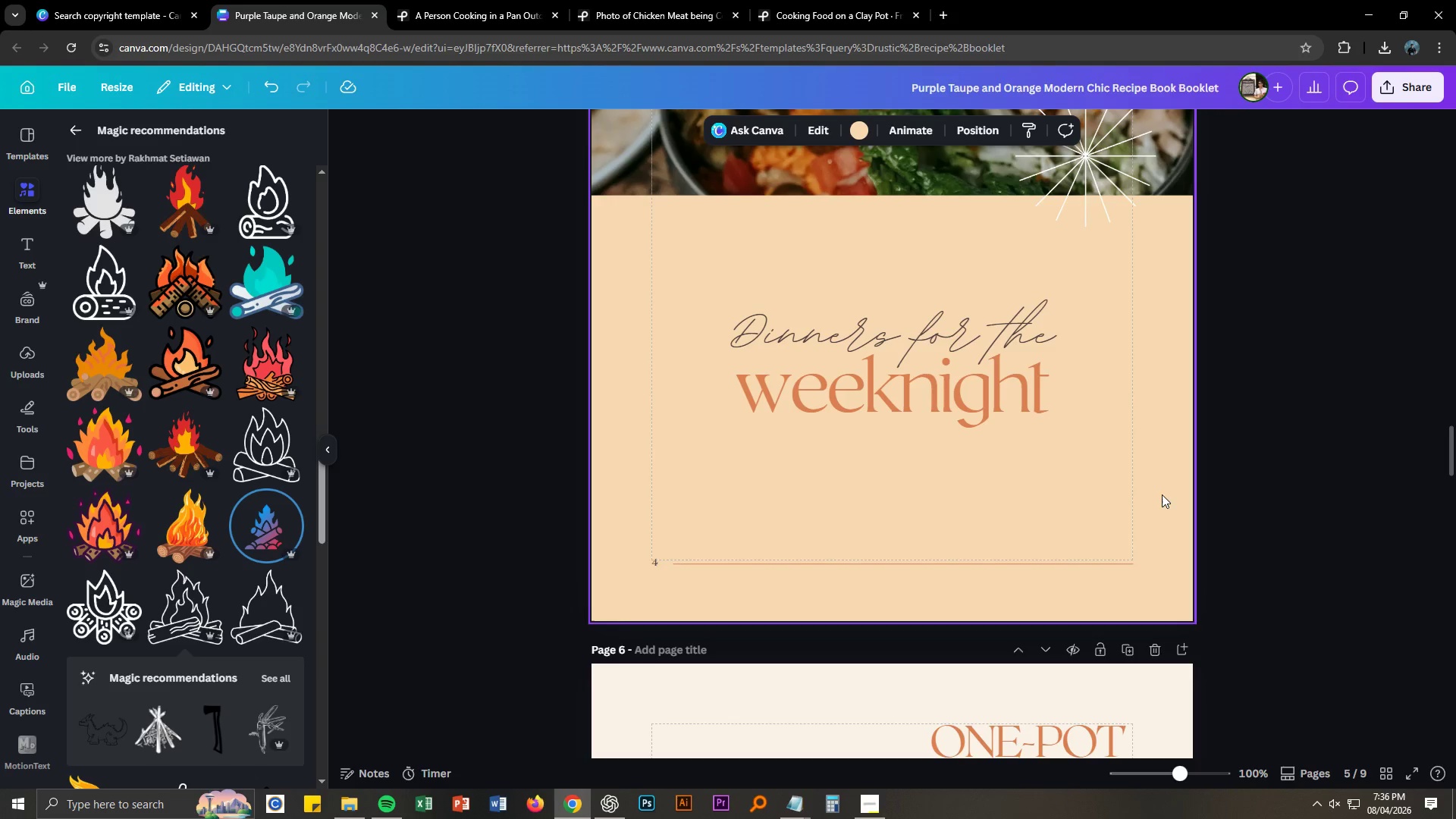 
left_click([1219, 487])
 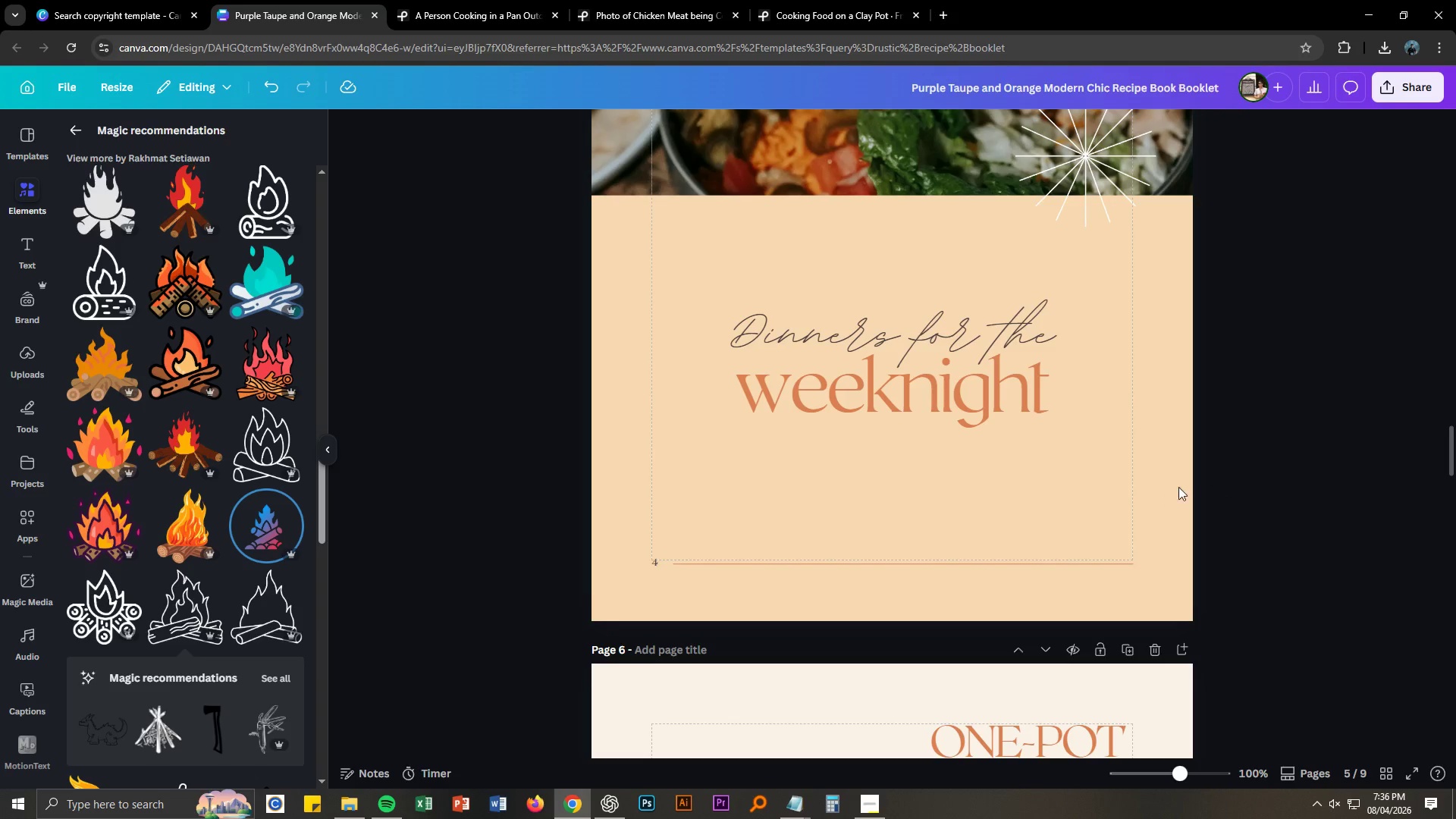 
scroll: coordinate [1260, 486], scroll_direction: up, amount: 8.0
 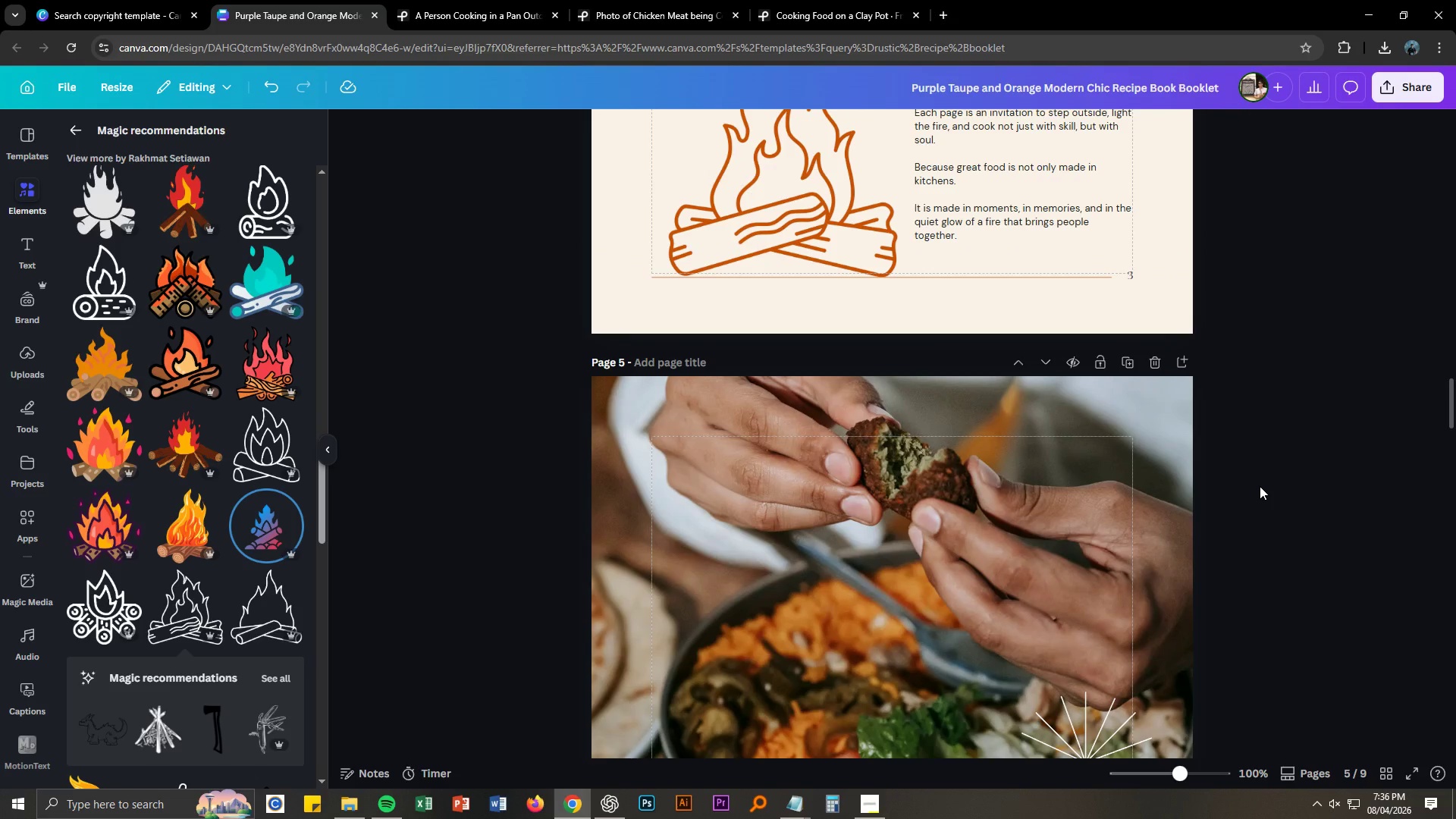 
key(Alt+AltLeft)
 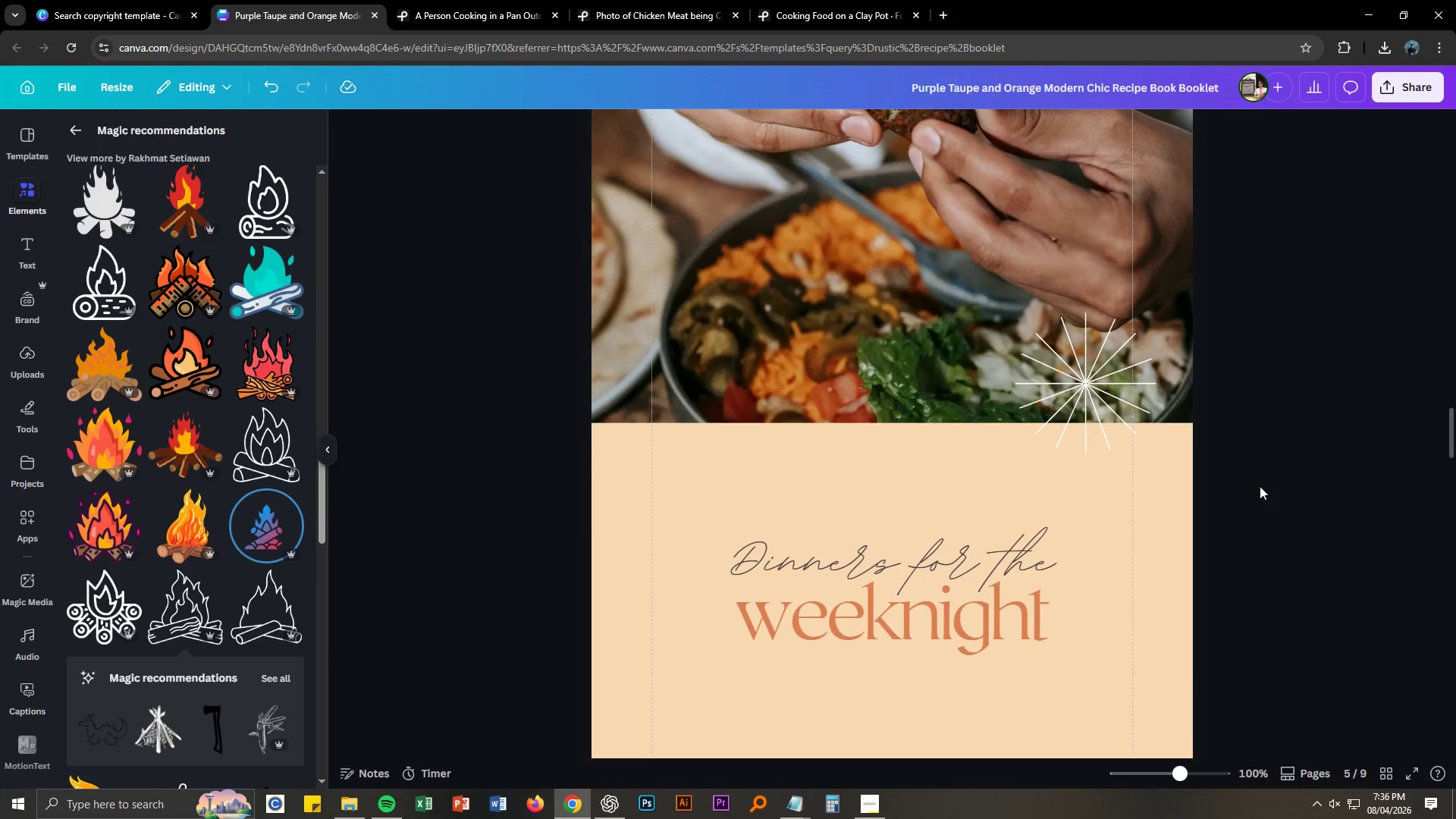 
key(Alt+Tab)
 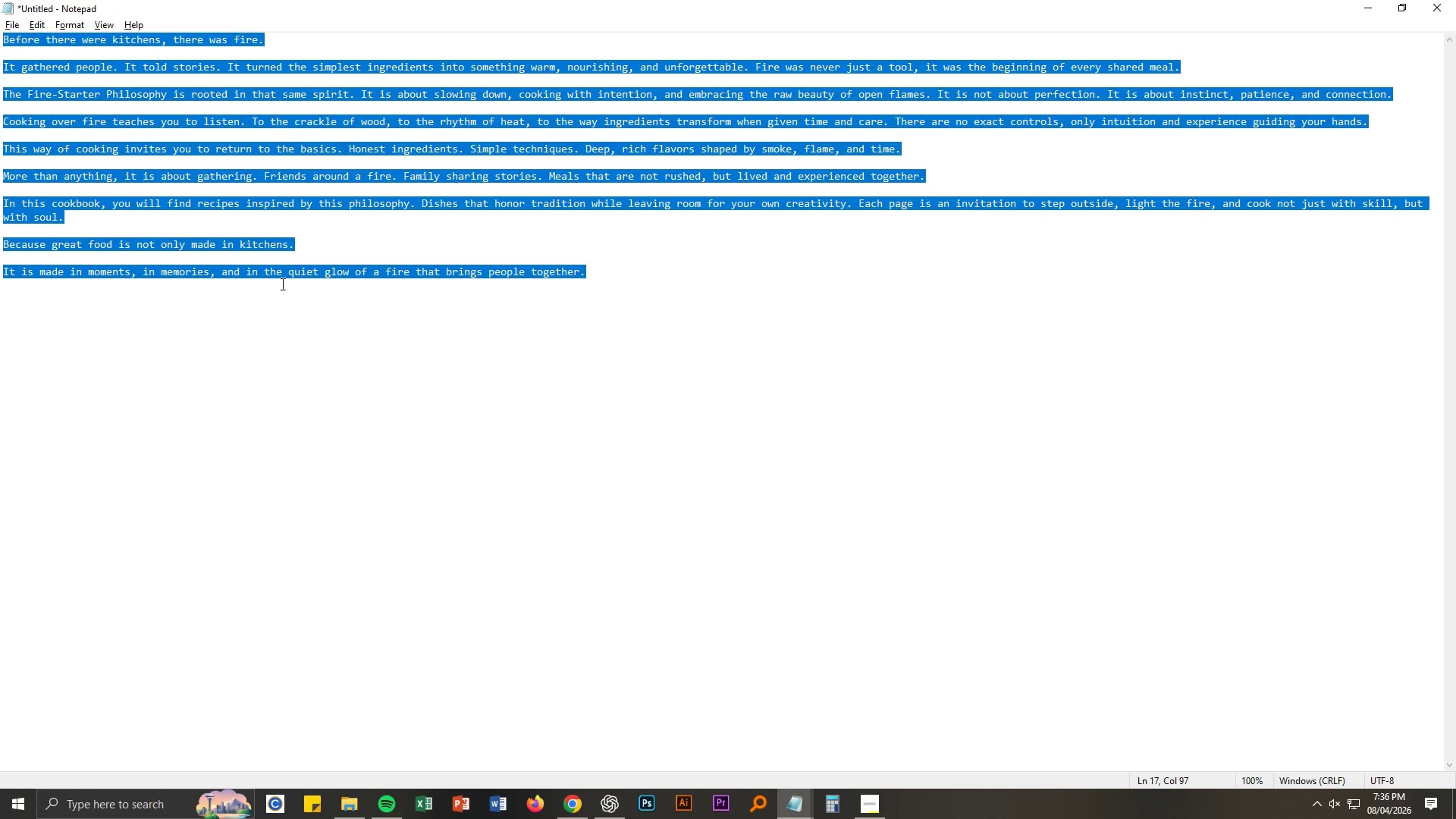 
scroll: coordinate [1260, 486], scroll_direction: down, amount: 5.0
 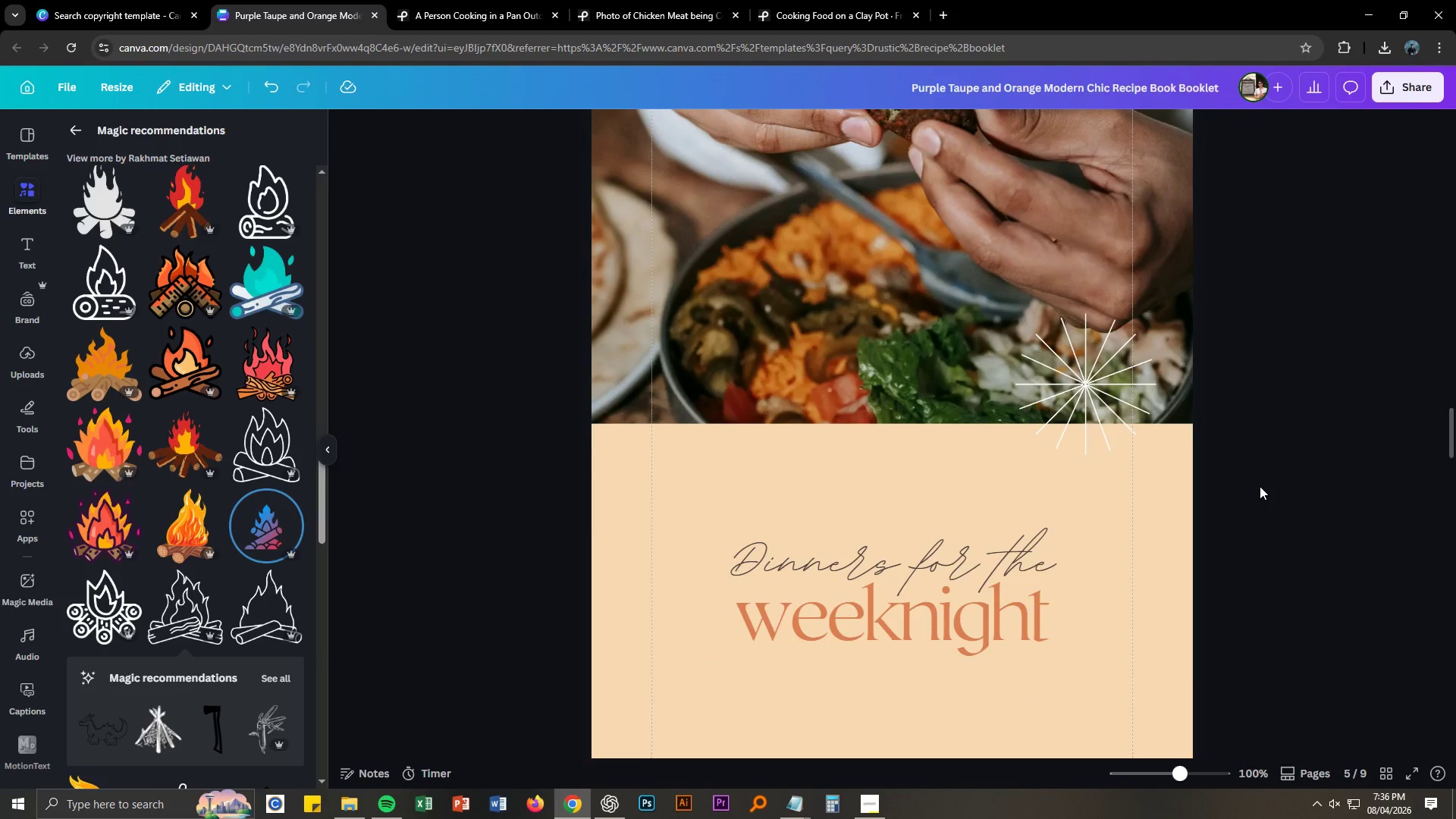 
key(Alt+AltLeft)
 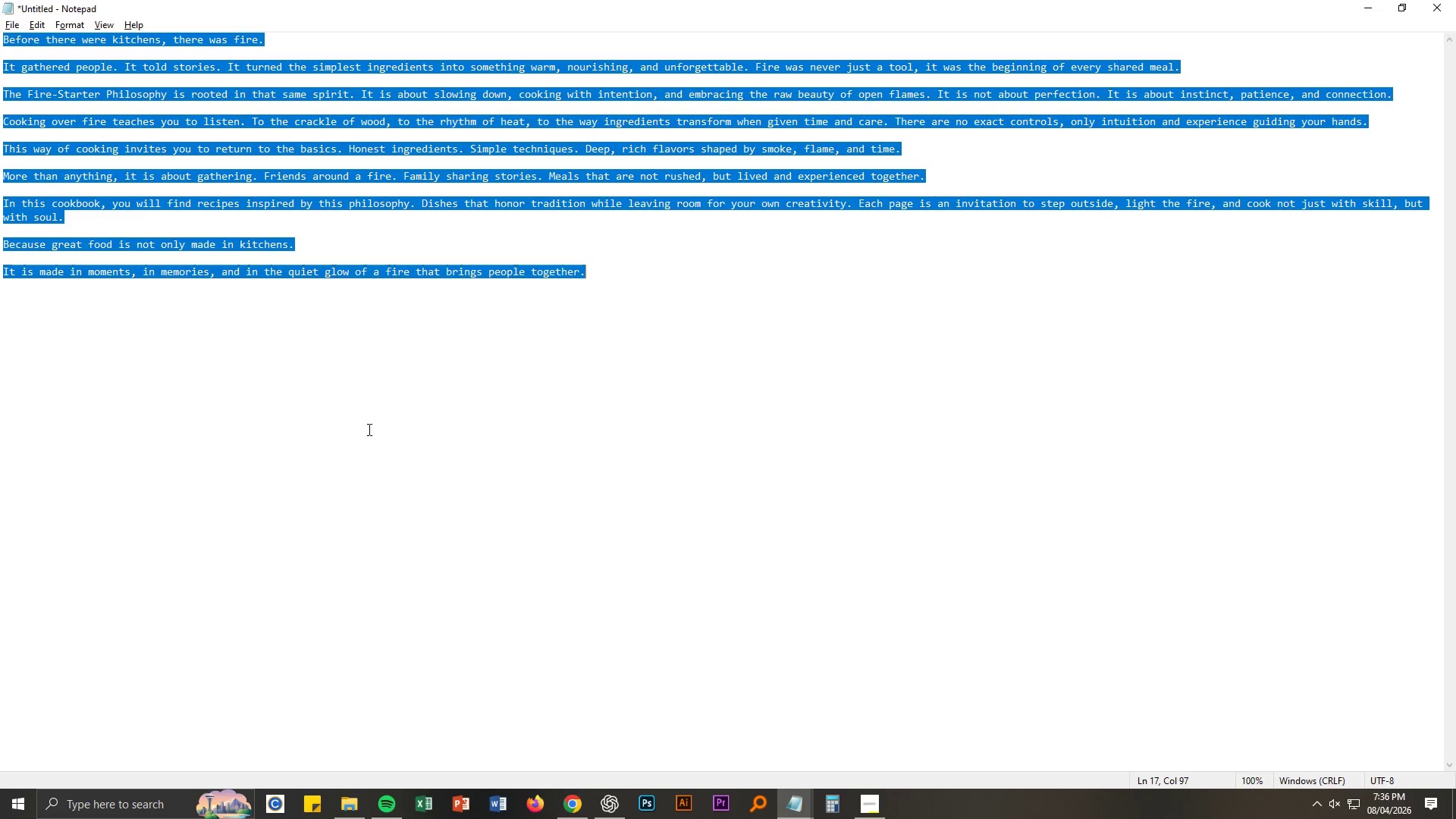 
key(Alt+Tab)
 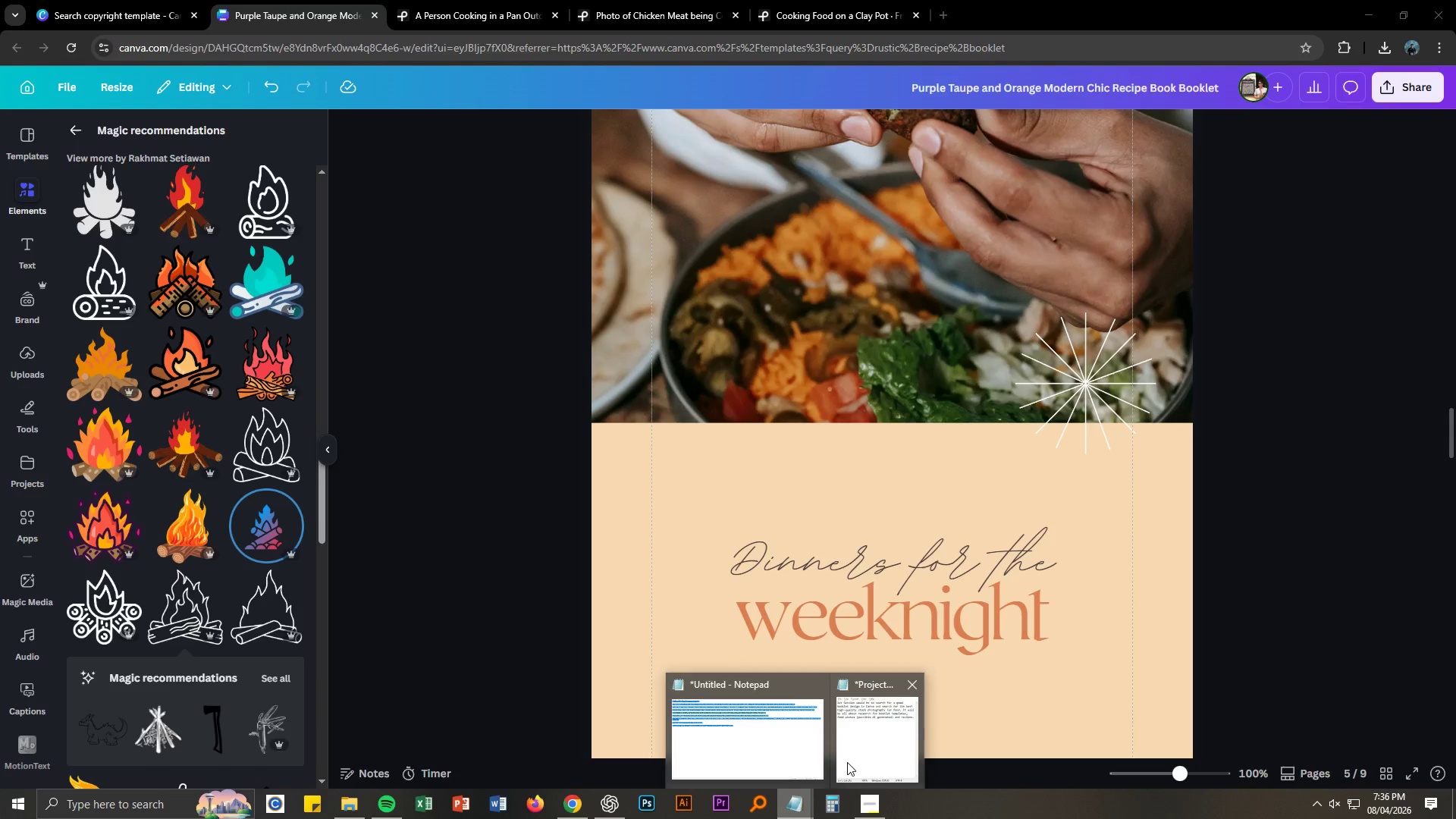 
left_click([852, 743])
 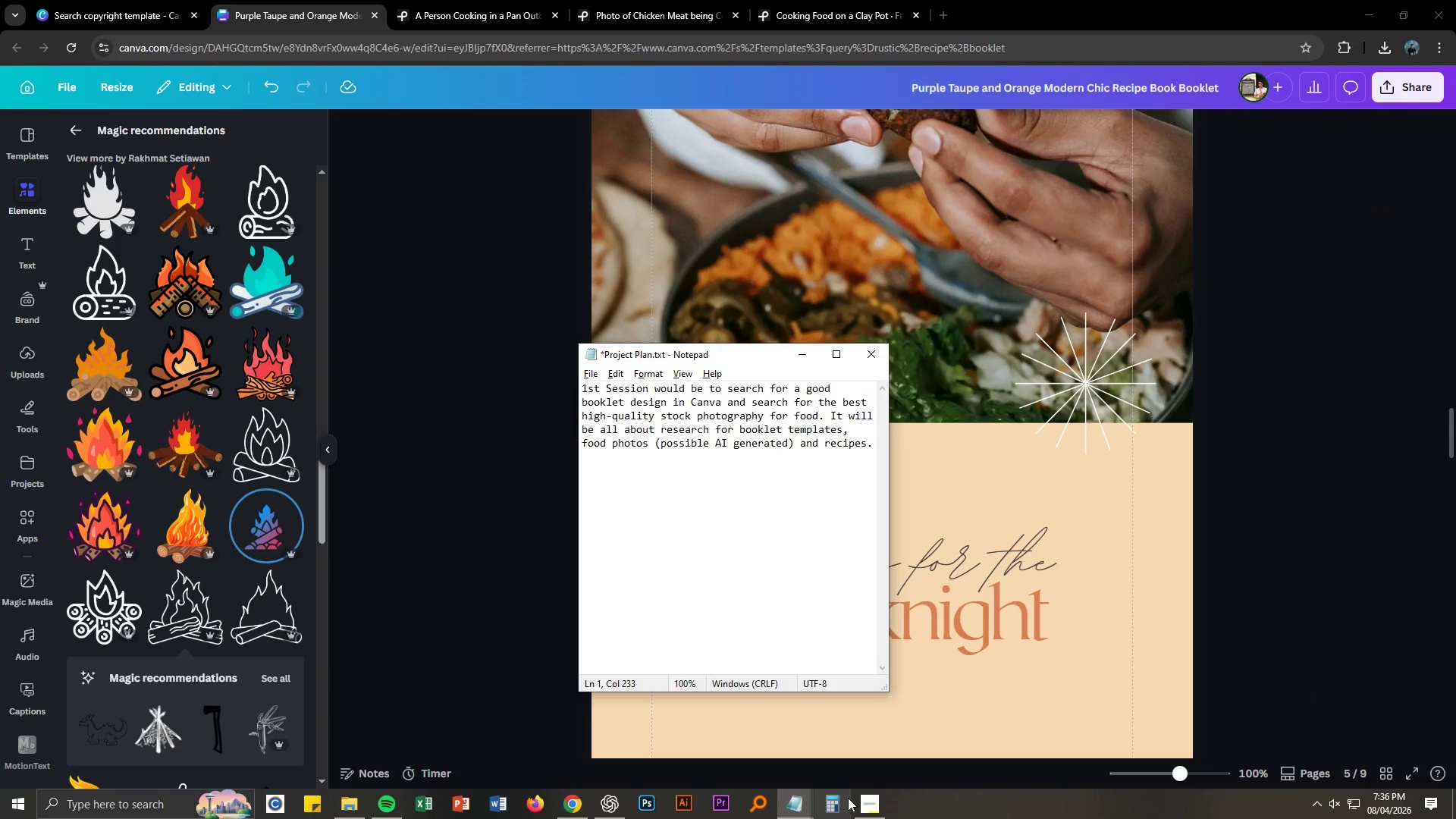 
left_click([860, 800])